 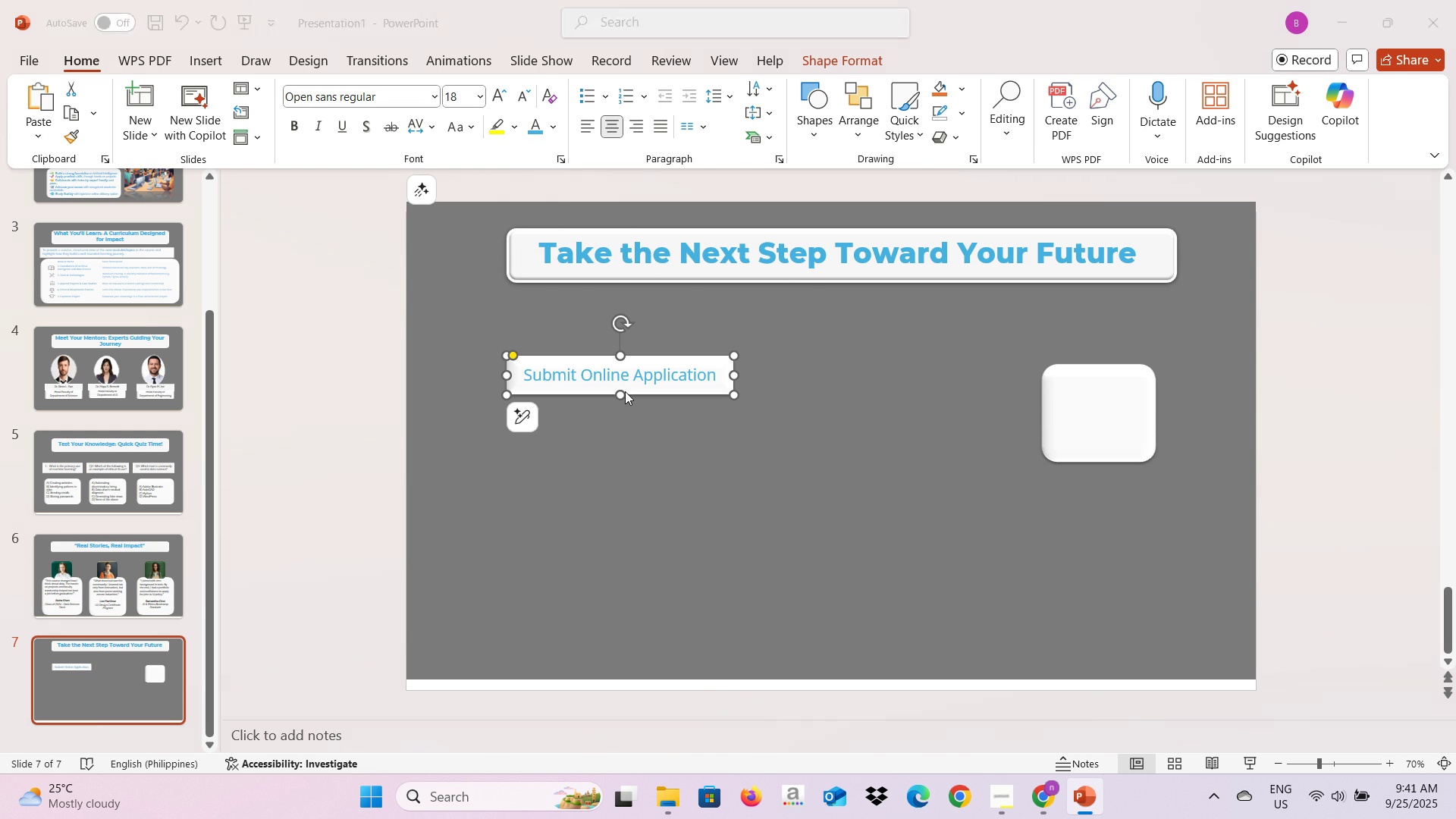 
key(Alt+Tab)
 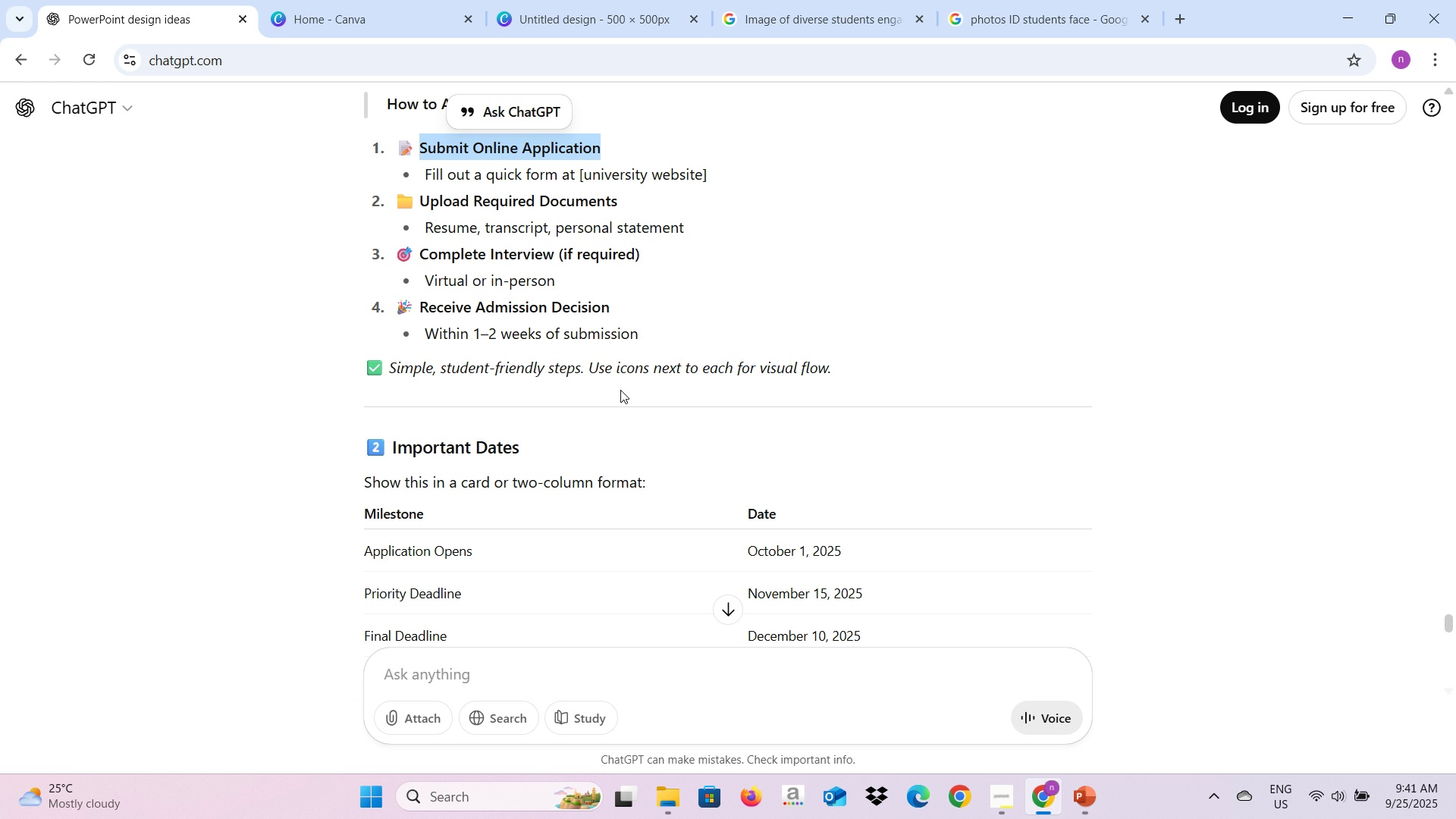 
wait(5.65)
 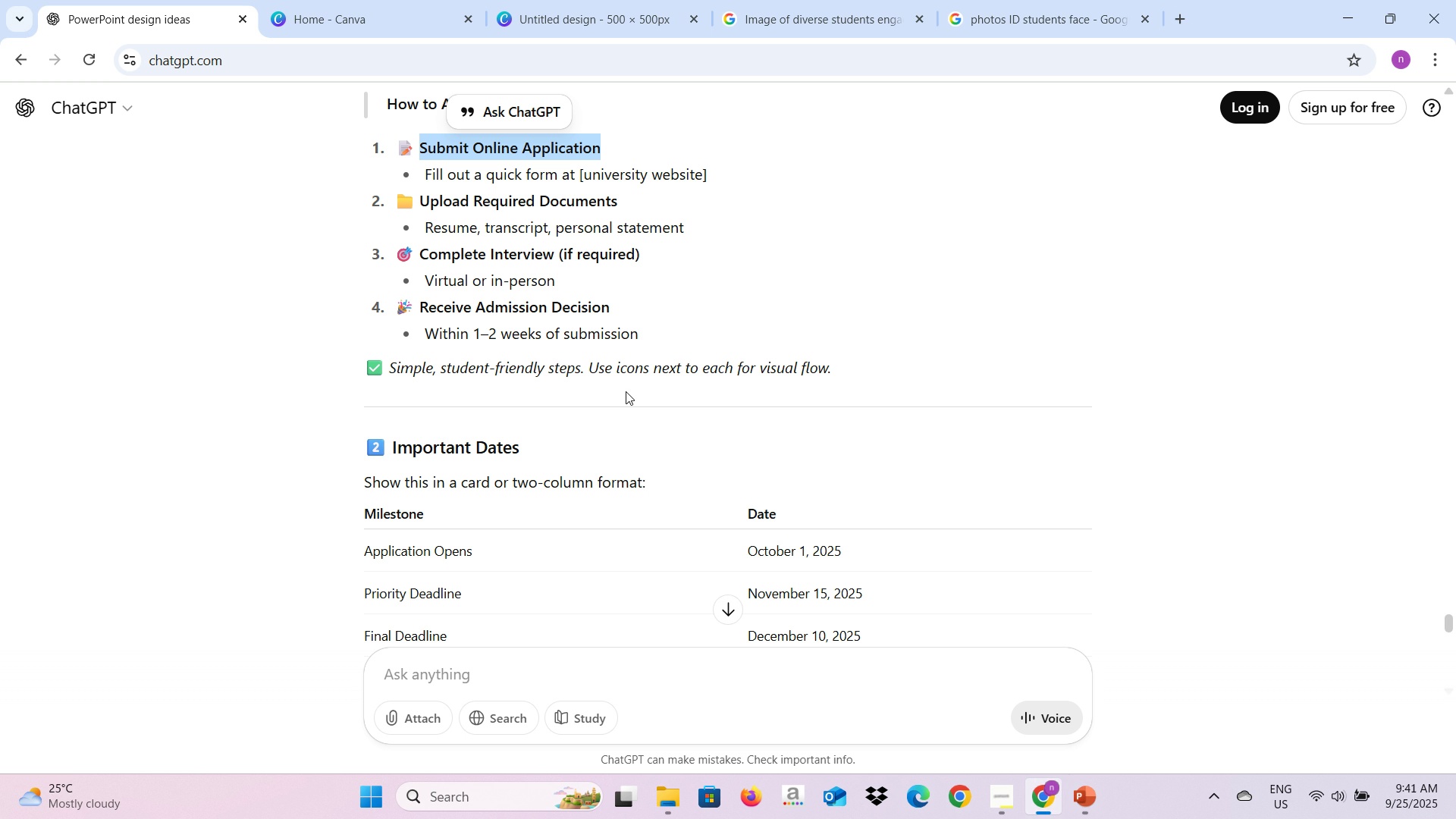 
key(Alt+AltLeft)
 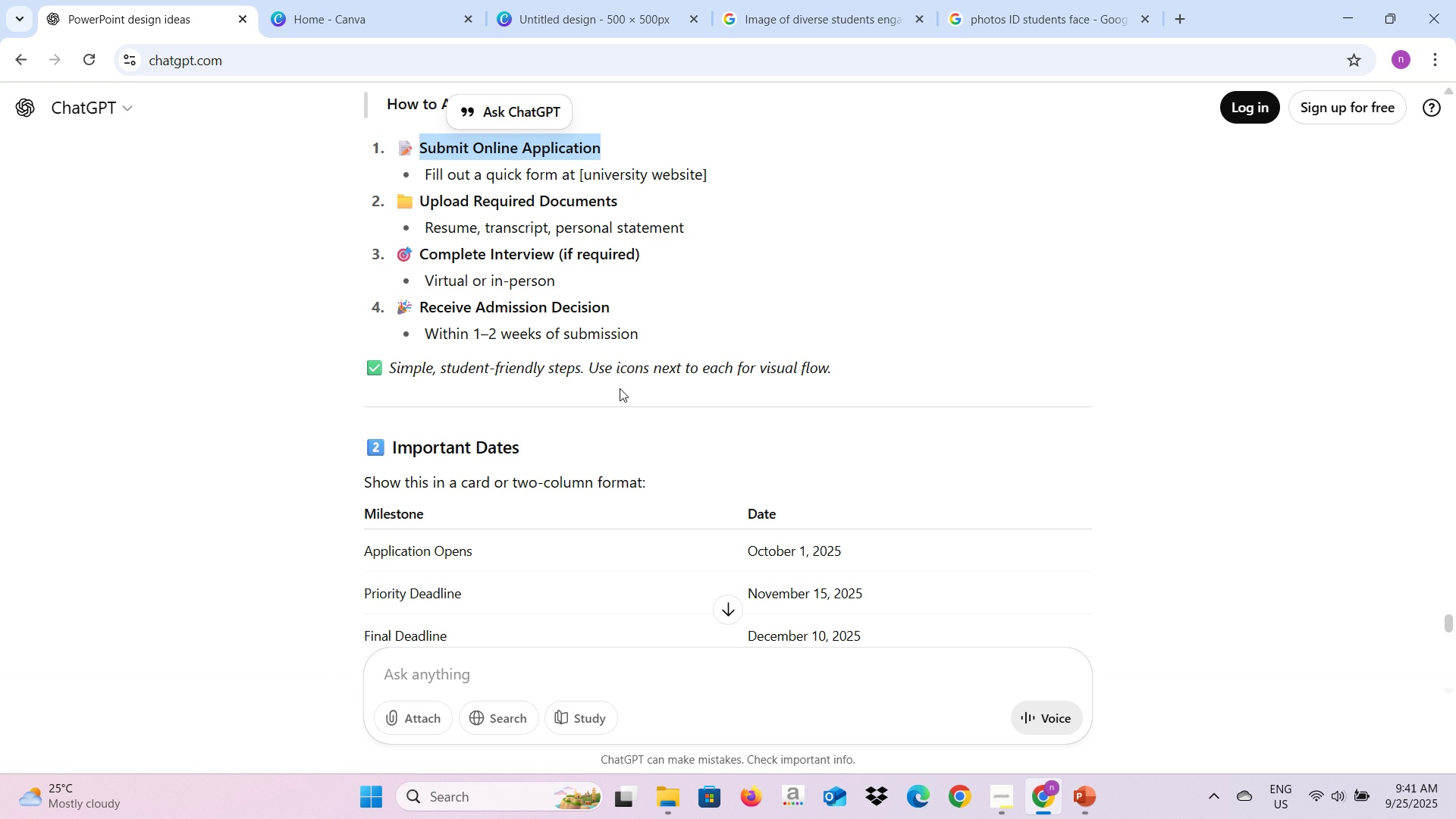 
key(Alt+Tab)